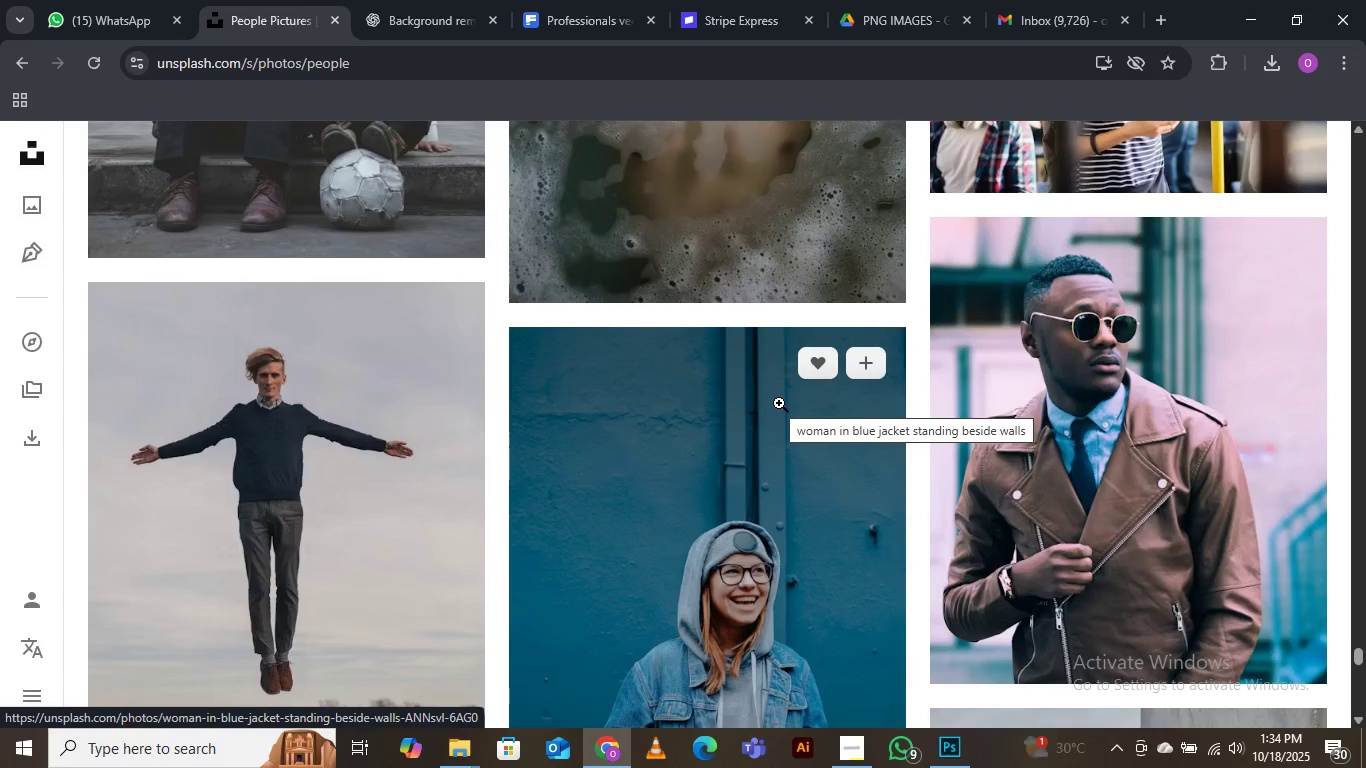 
wait(7.66)
 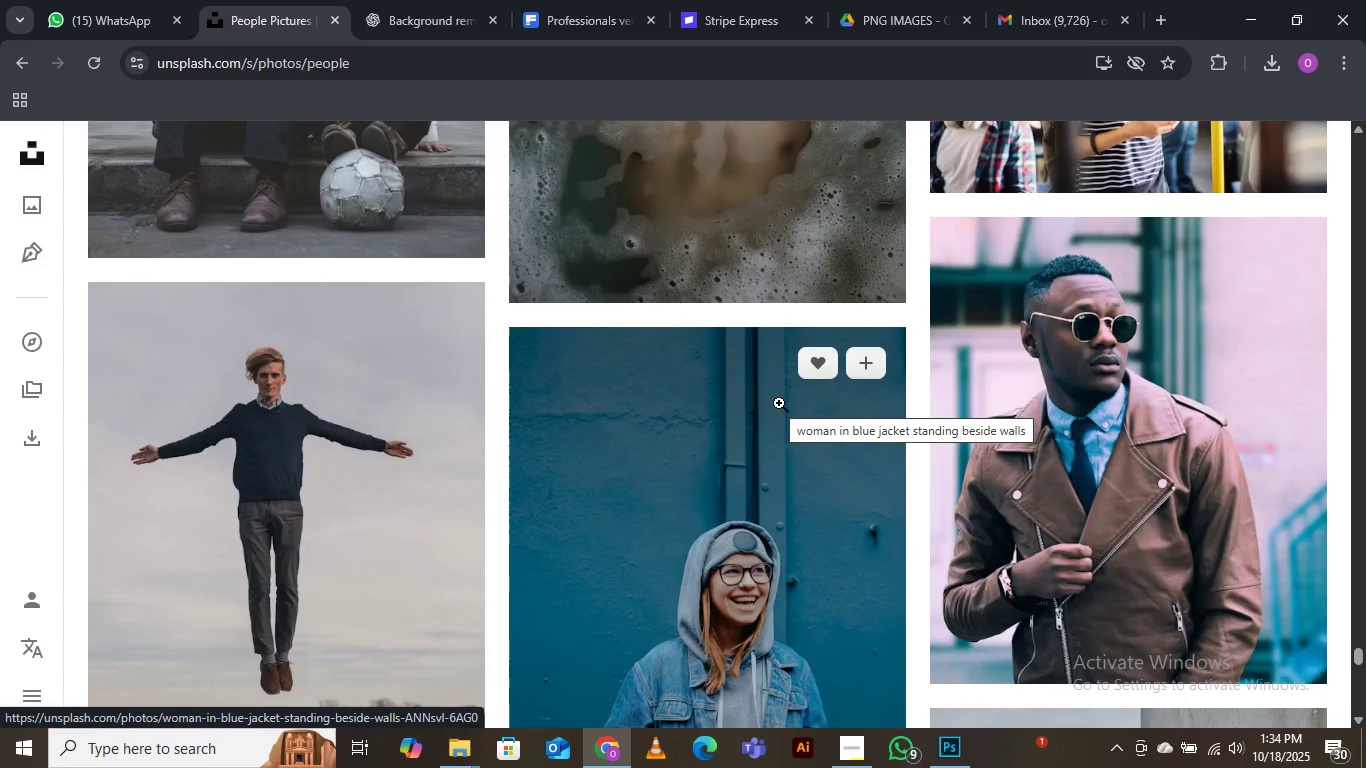 
scroll: coordinate [779, 405], scroll_direction: down, amount: 2.0
 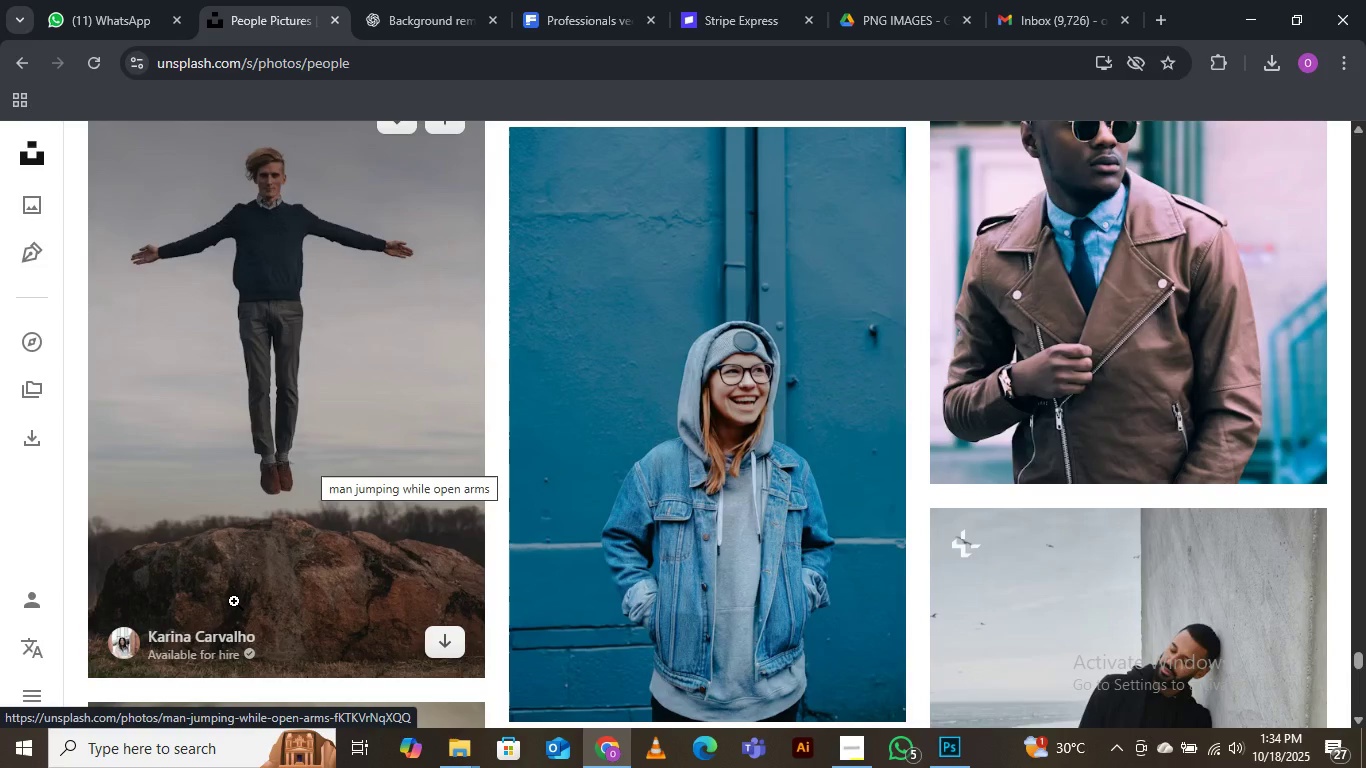 
wait(21.09)
 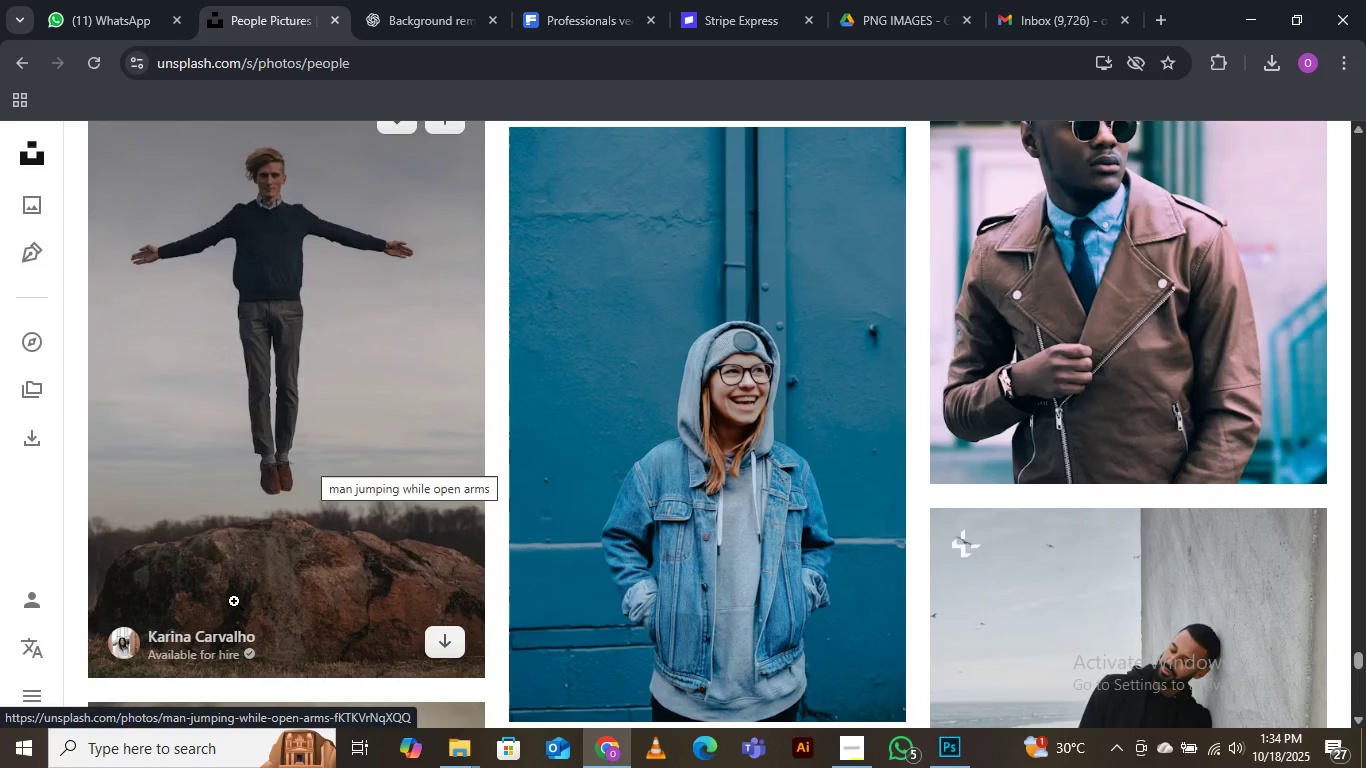 
scroll: coordinate [262, 639], scroll_direction: down, amount: 2.0
 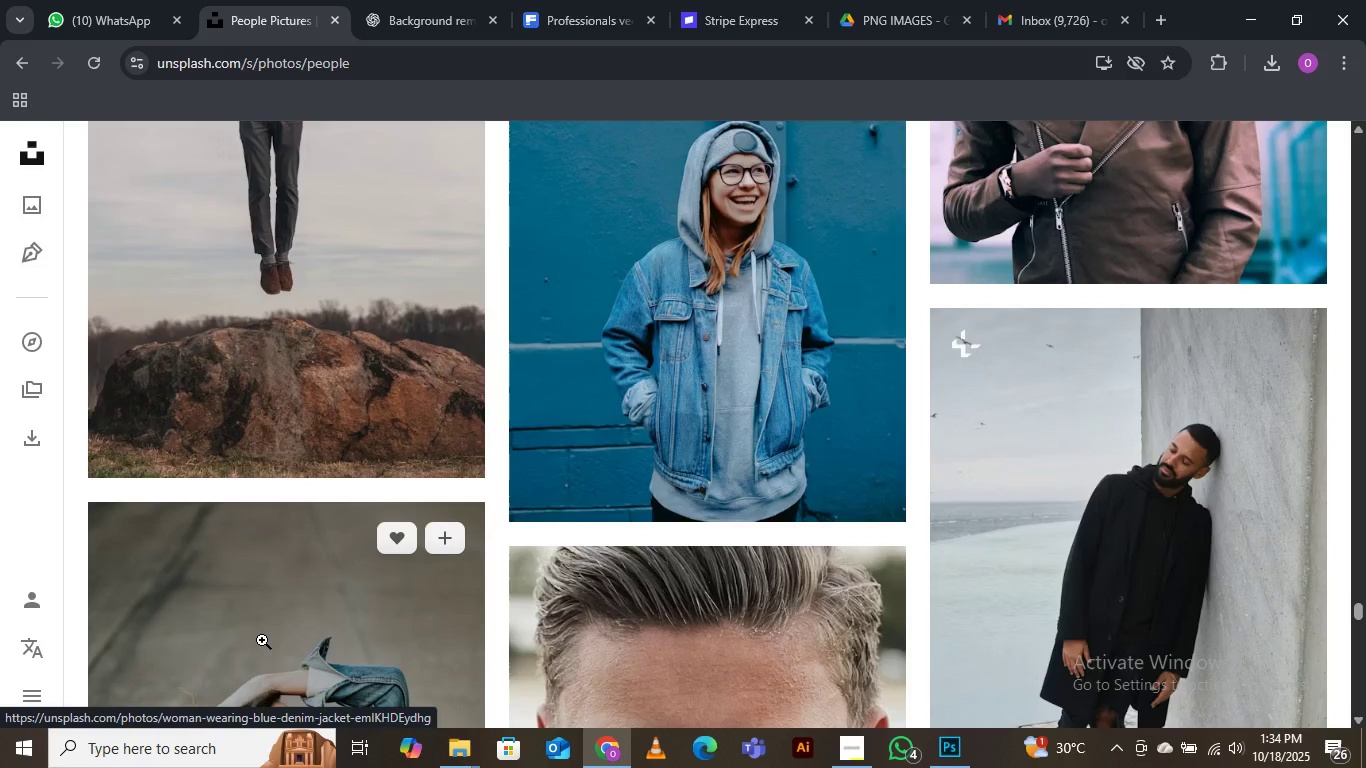 
wait(5.89)
 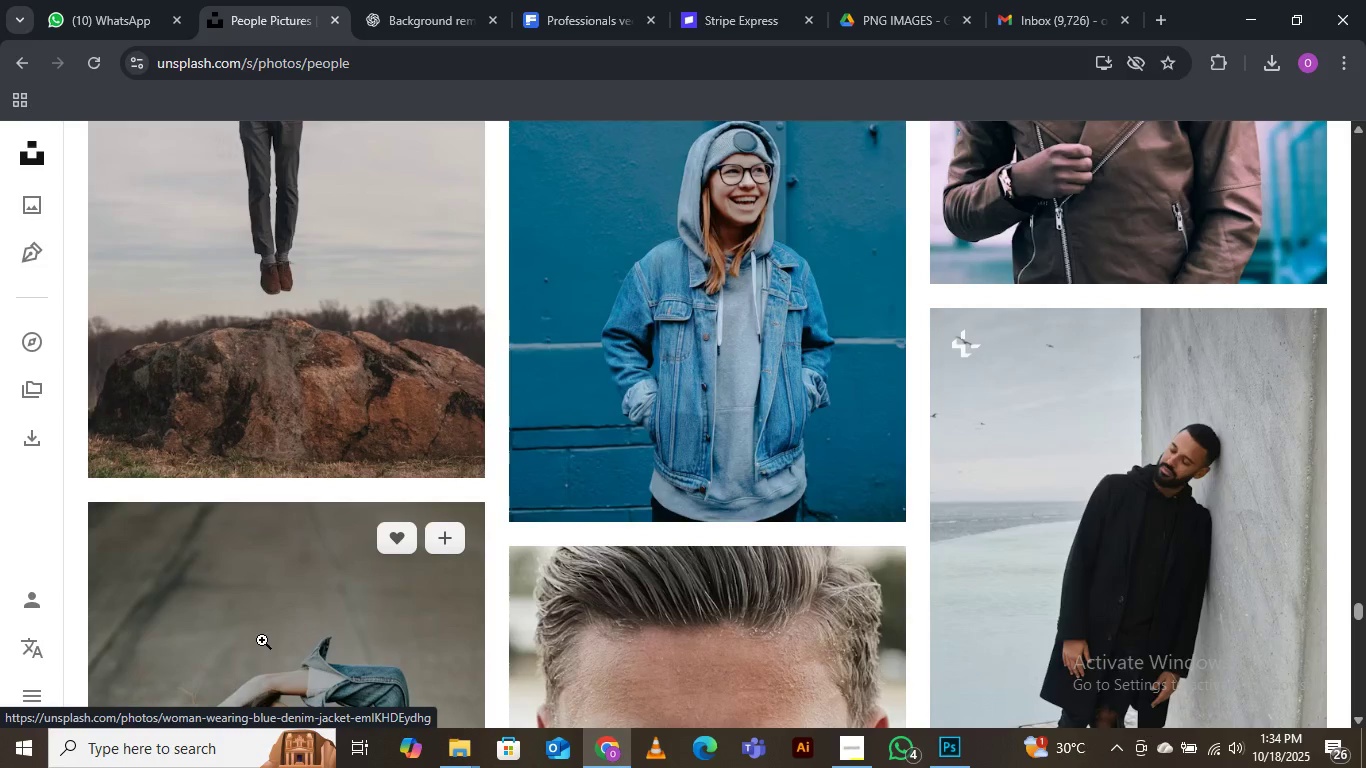 
scroll: coordinate [262, 640], scroll_direction: down, amount: 4.0
 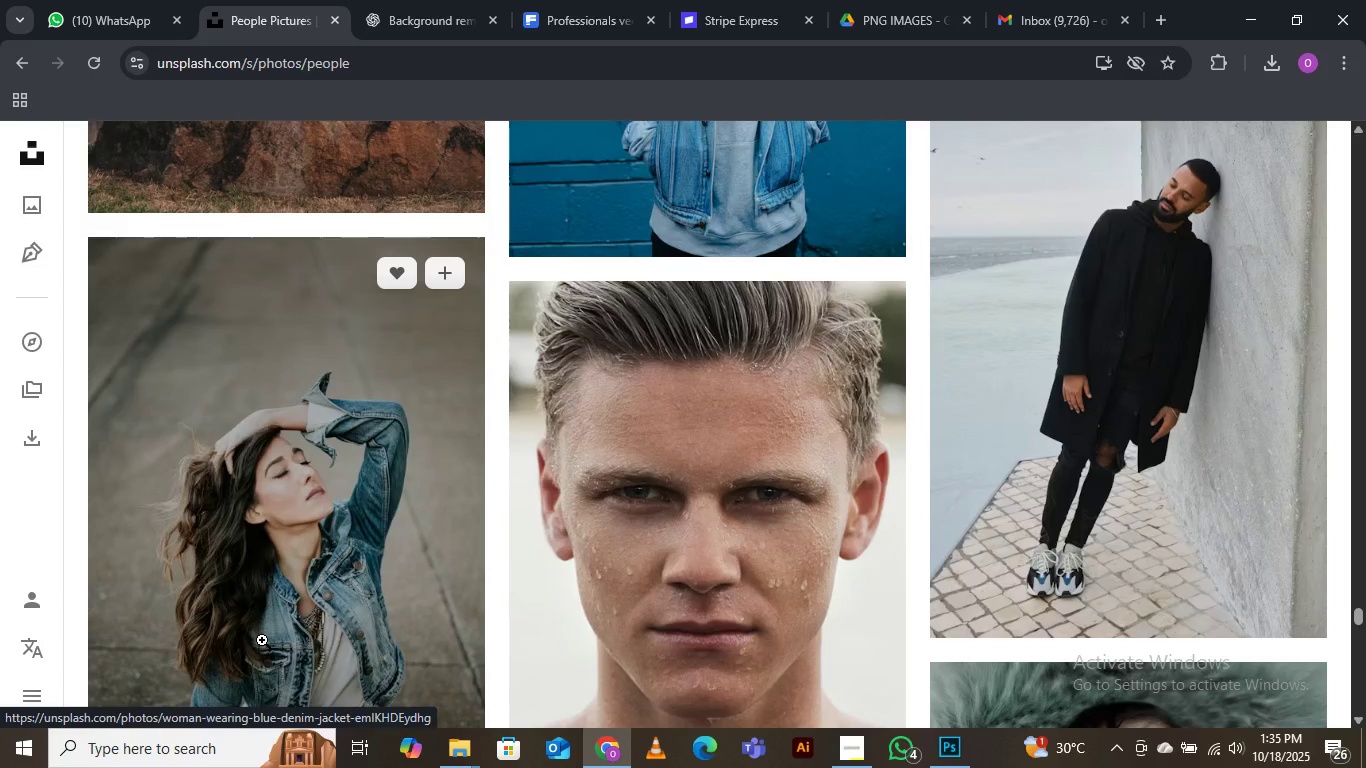 
wait(16.37)
 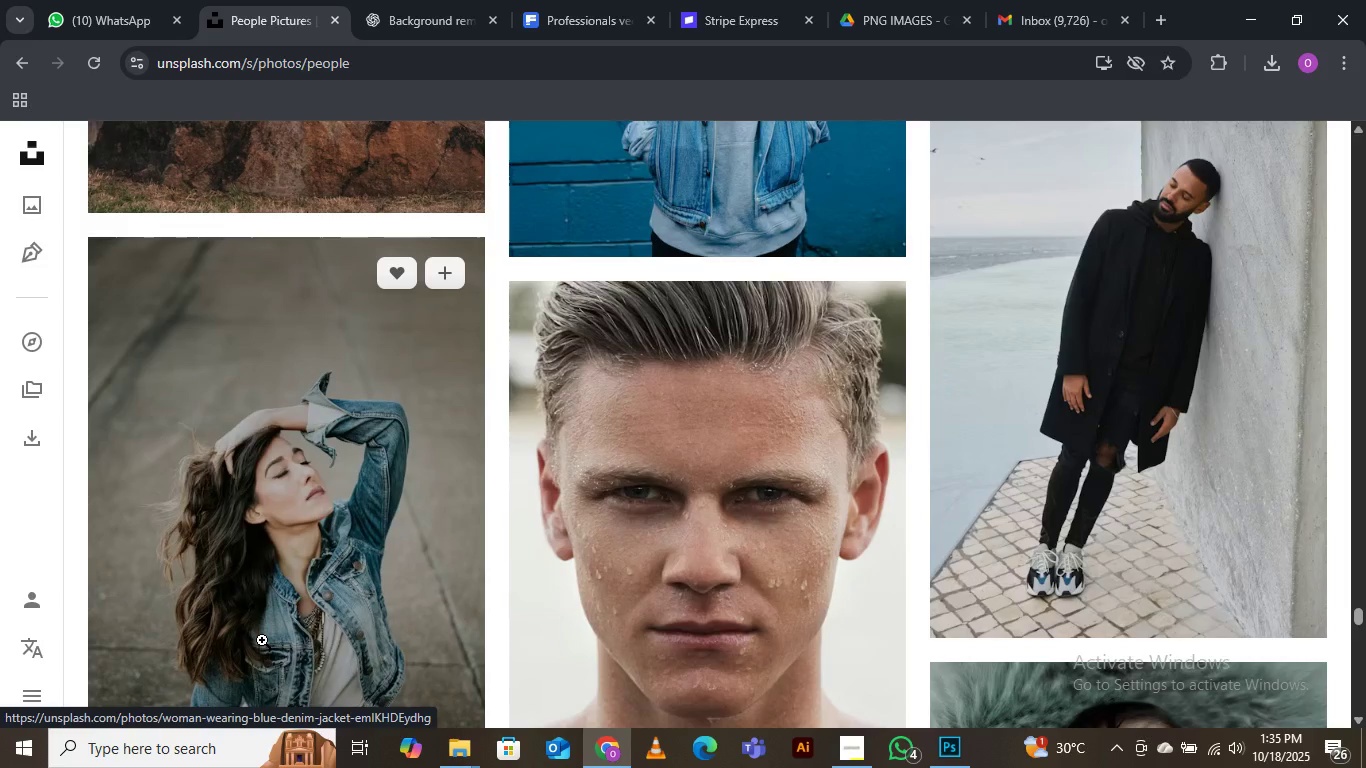 
scroll: coordinate [262, 640], scroll_direction: down, amount: 2.0
 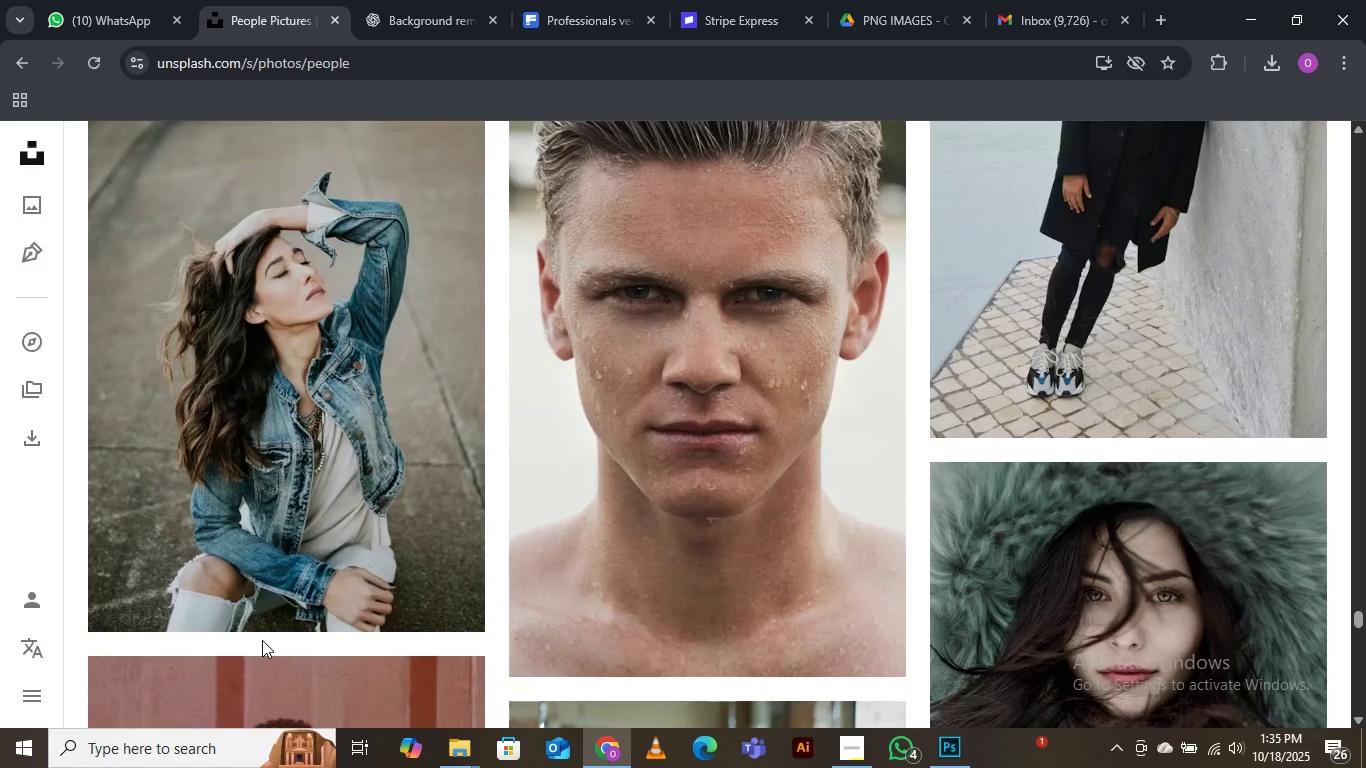 
wait(6.5)
 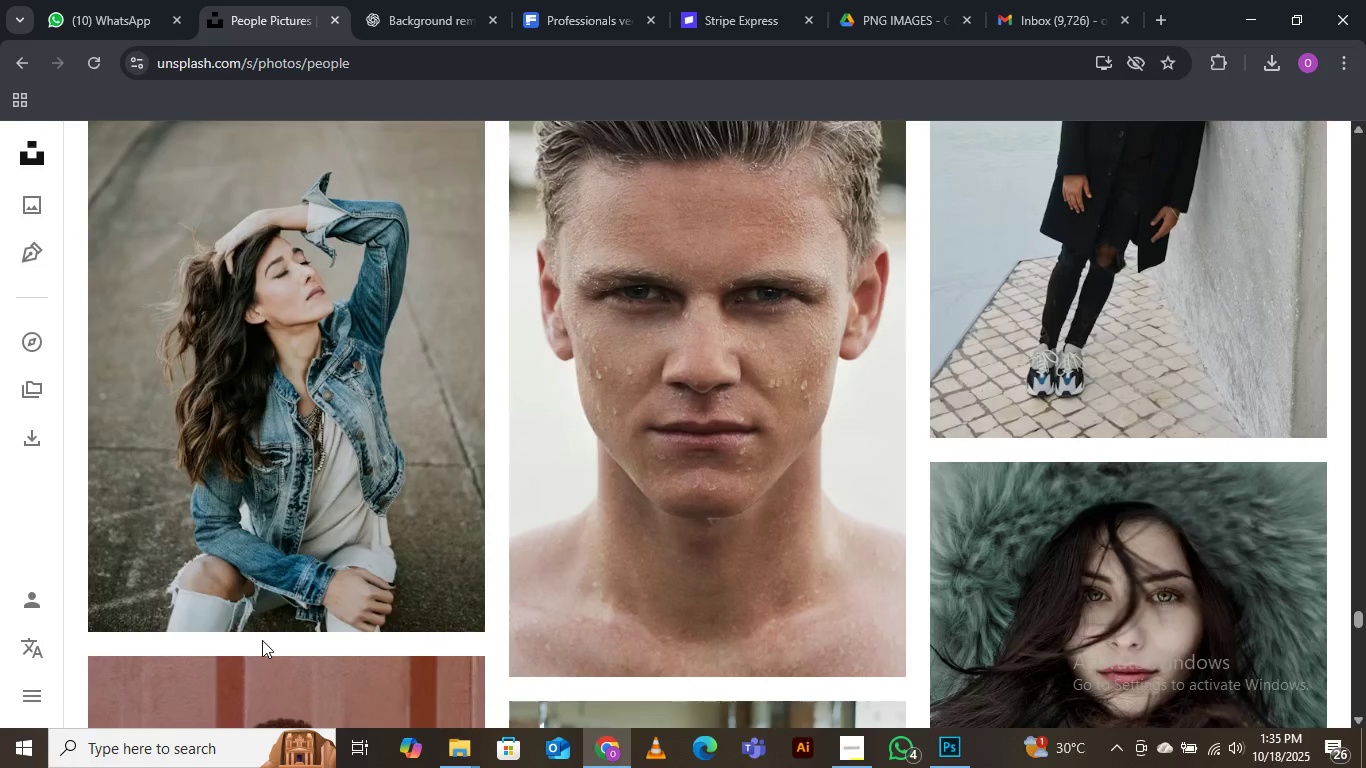 
scroll: coordinate [262, 640], scroll_direction: down, amount: 4.0
 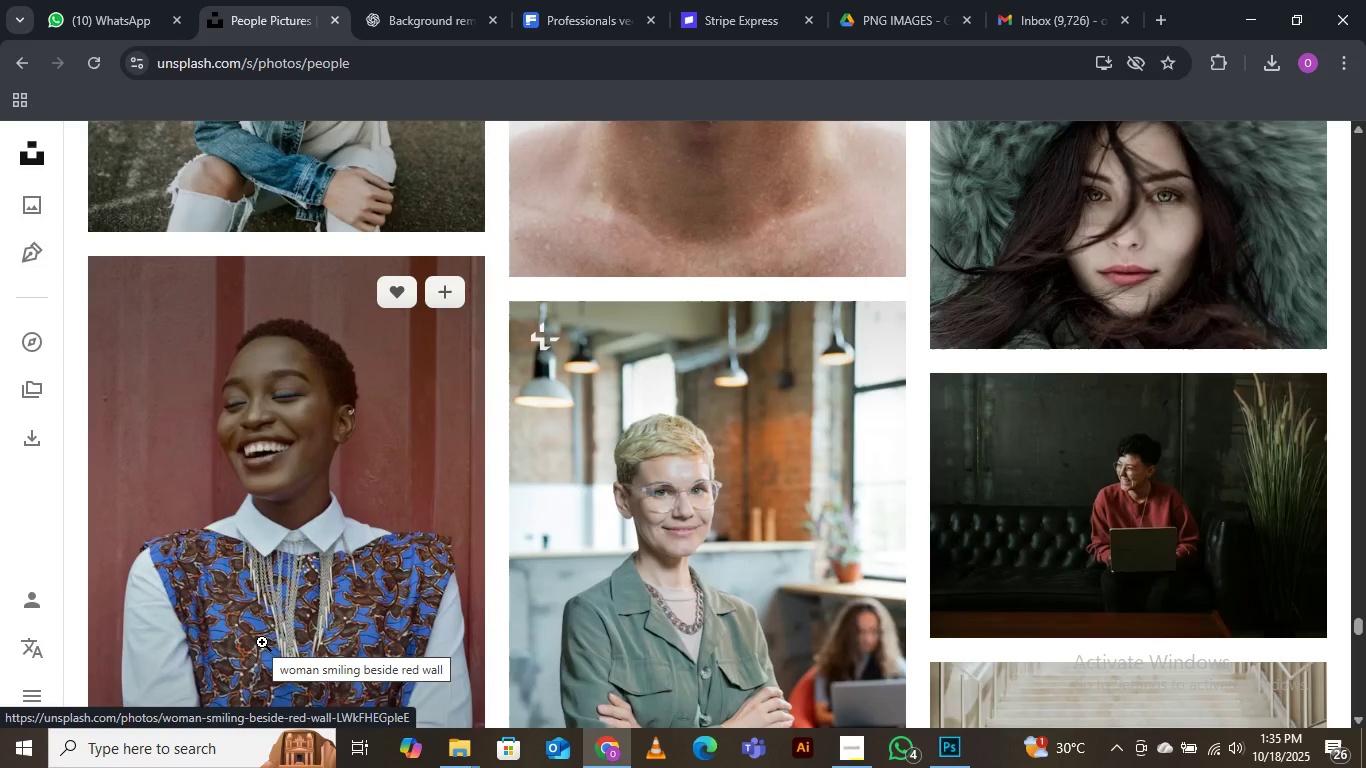 
wait(6.72)
 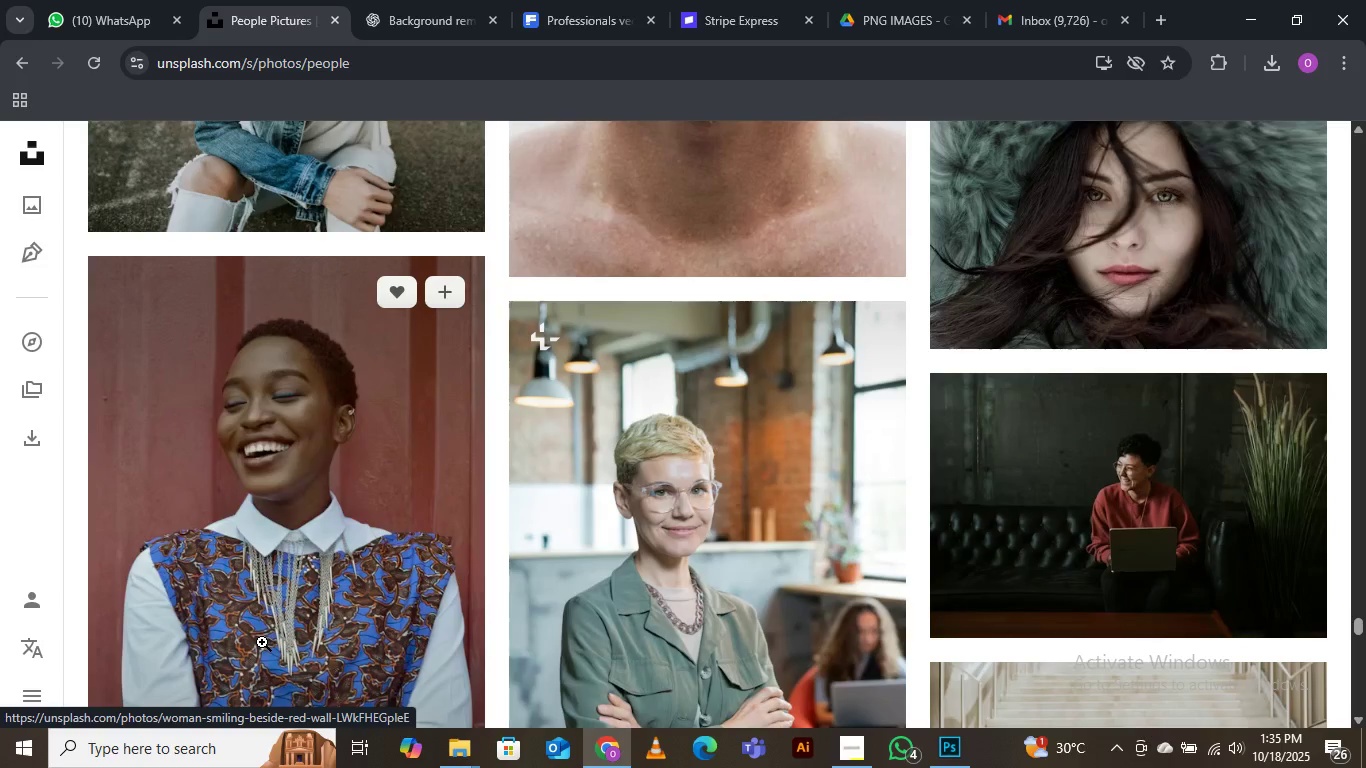 
scroll: coordinate [262, 642], scroll_direction: down, amount: 1.0
 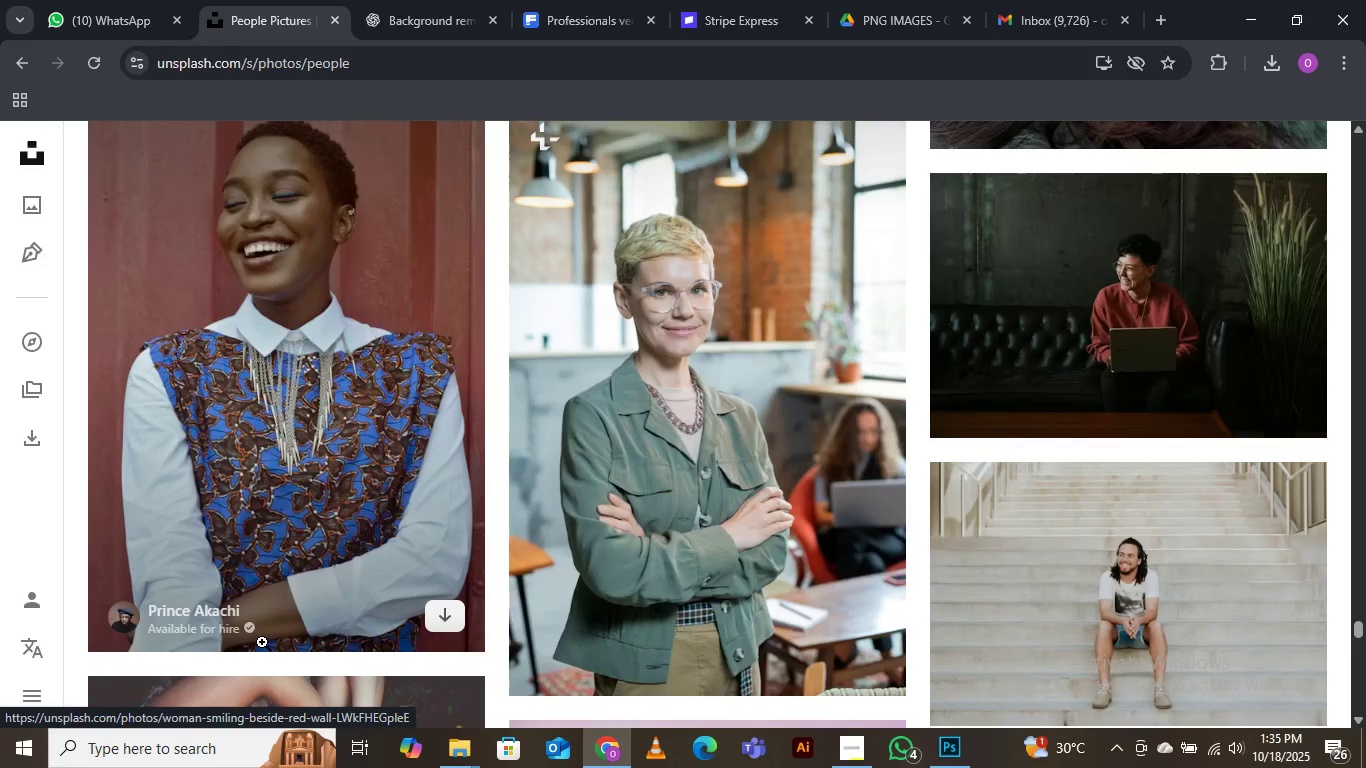 
wait(8.2)
 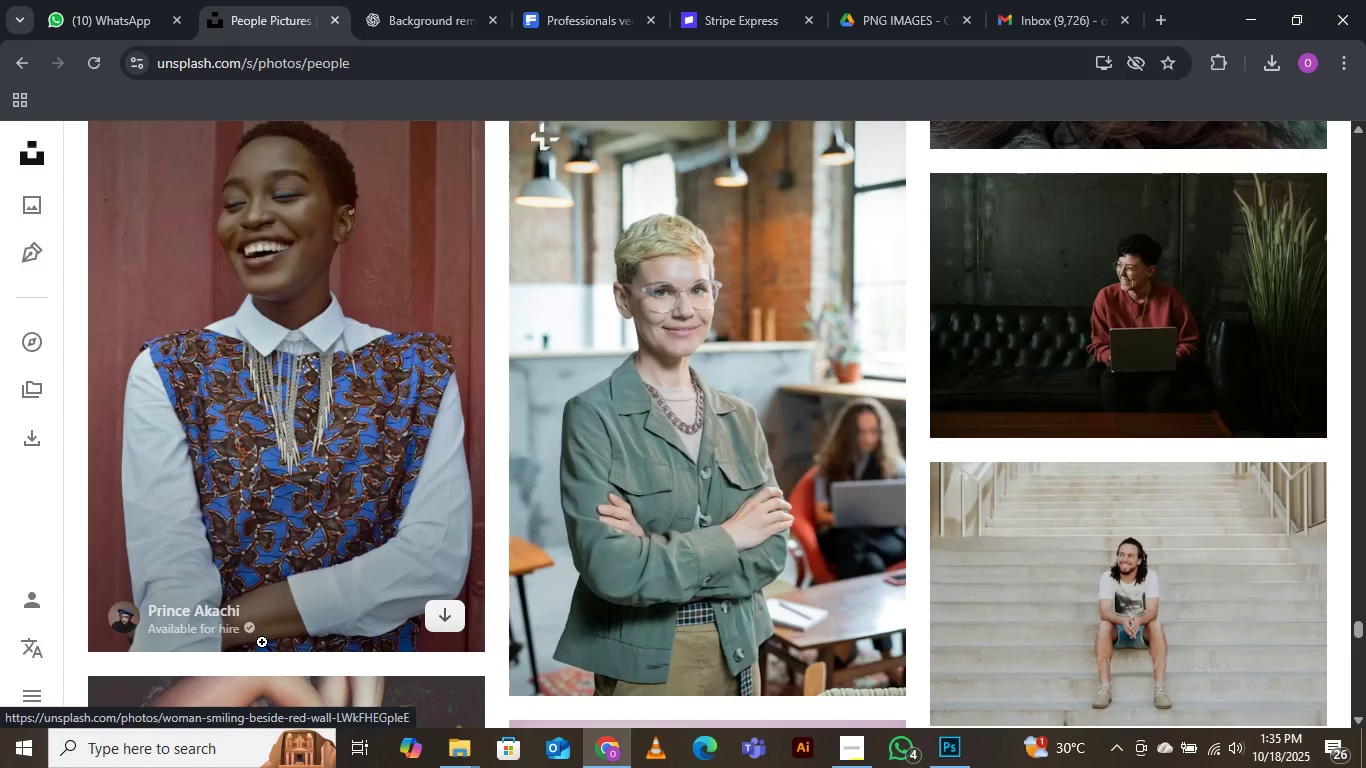 
scroll: coordinate [262, 642], scroll_direction: down, amount: 1.0
 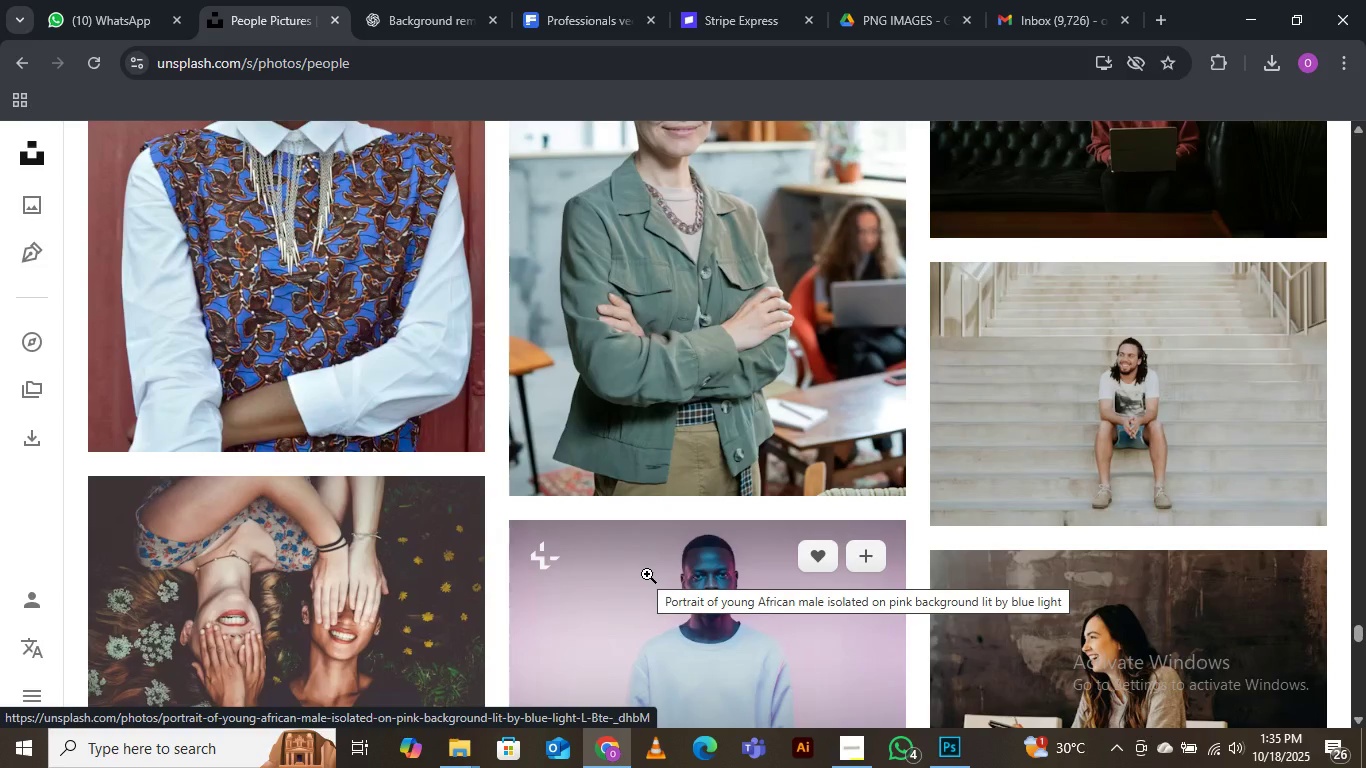 
wait(5.33)
 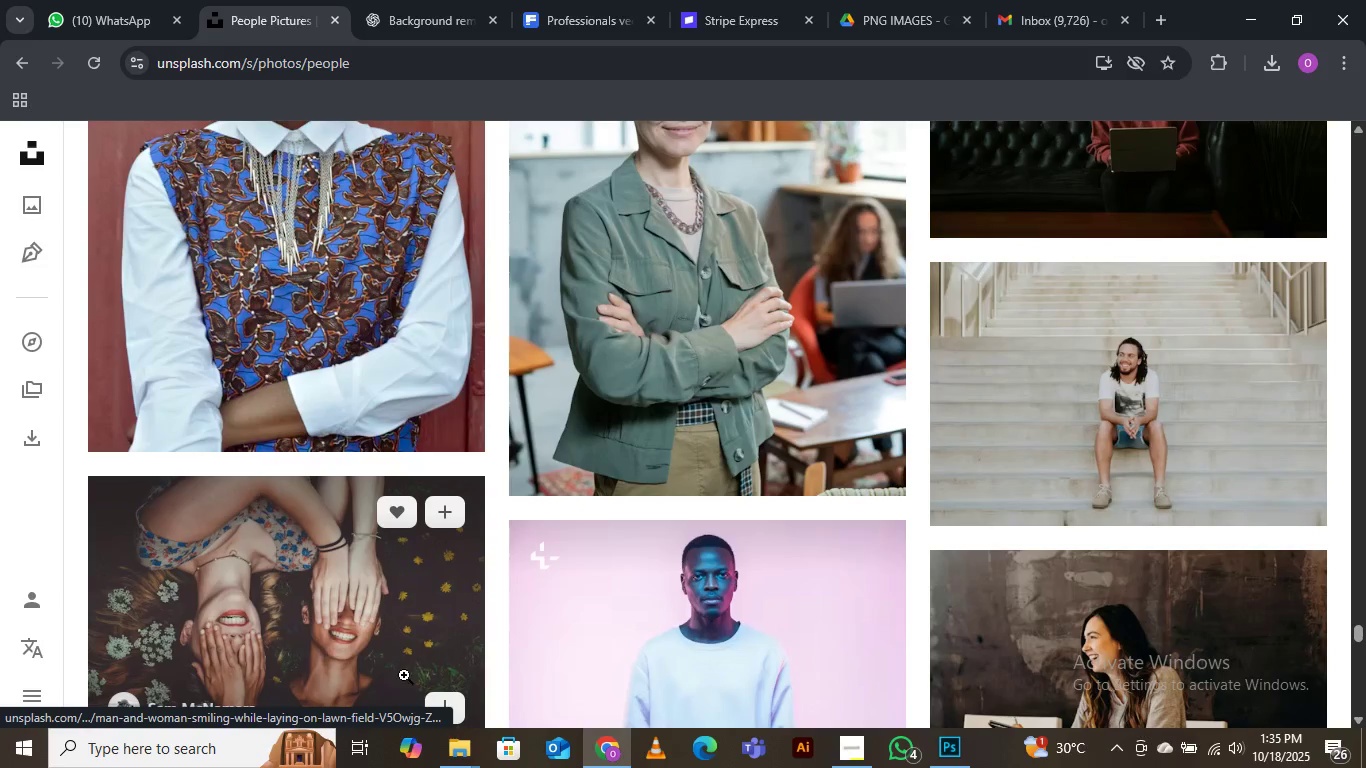 
scroll: coordinate [634, 490], scroll_direction: down, amount: 6.0
 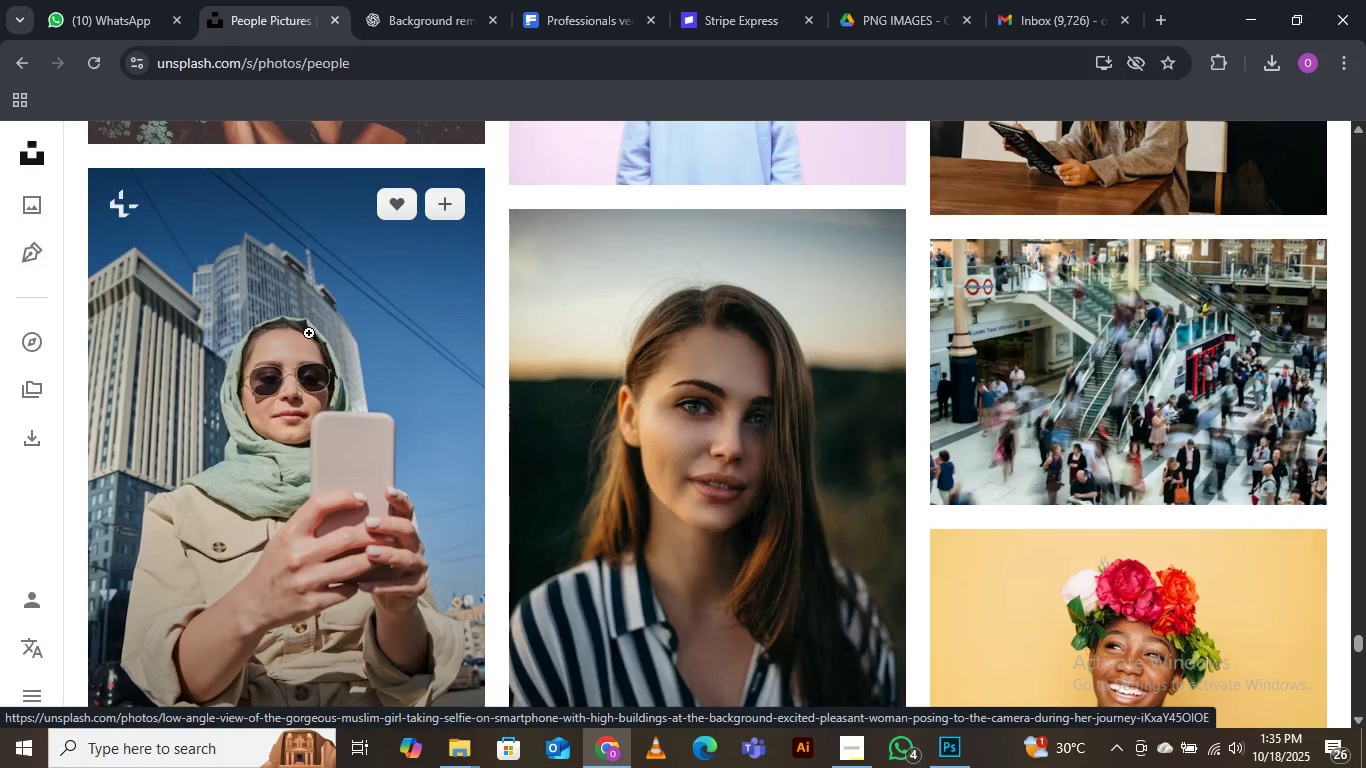 
wait(5.27)
 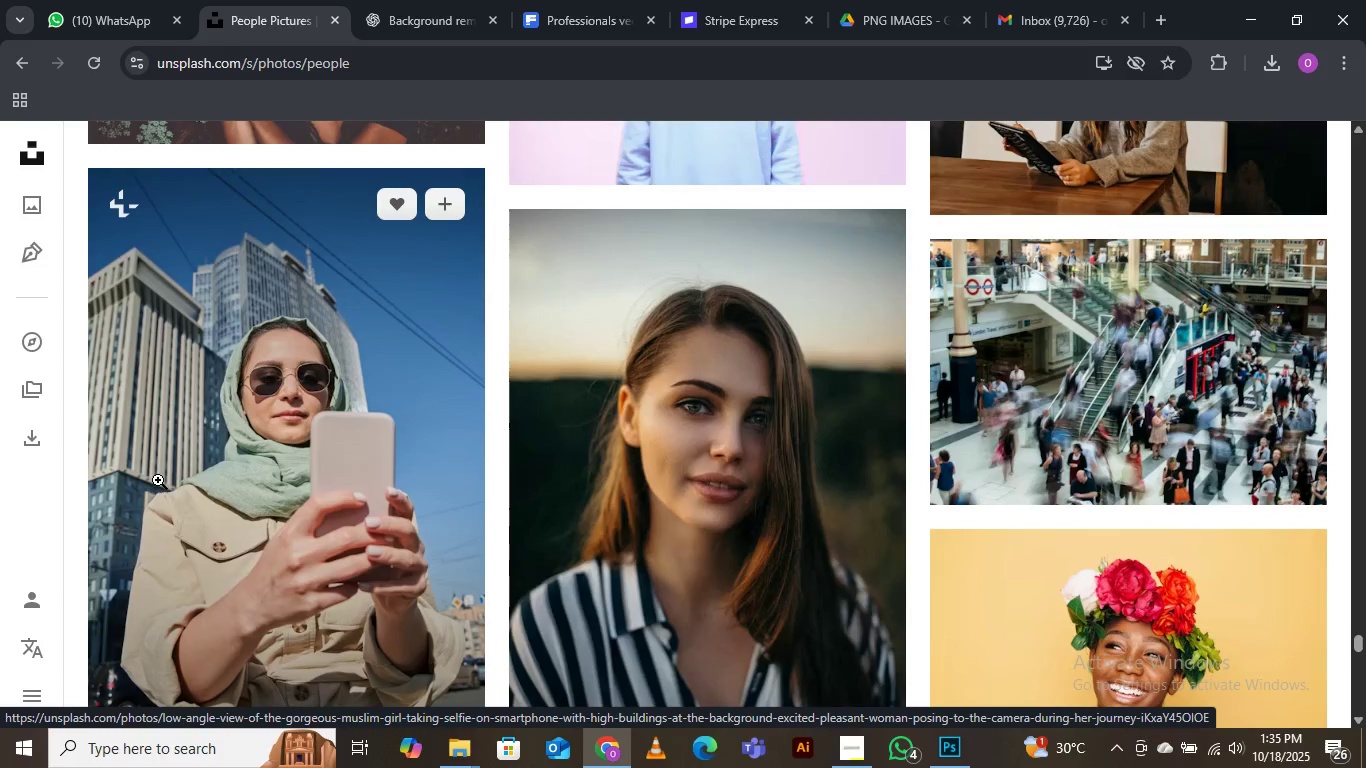 
scroll: coordinate [352, 516], scroll_direction: down, amount: 2.0
 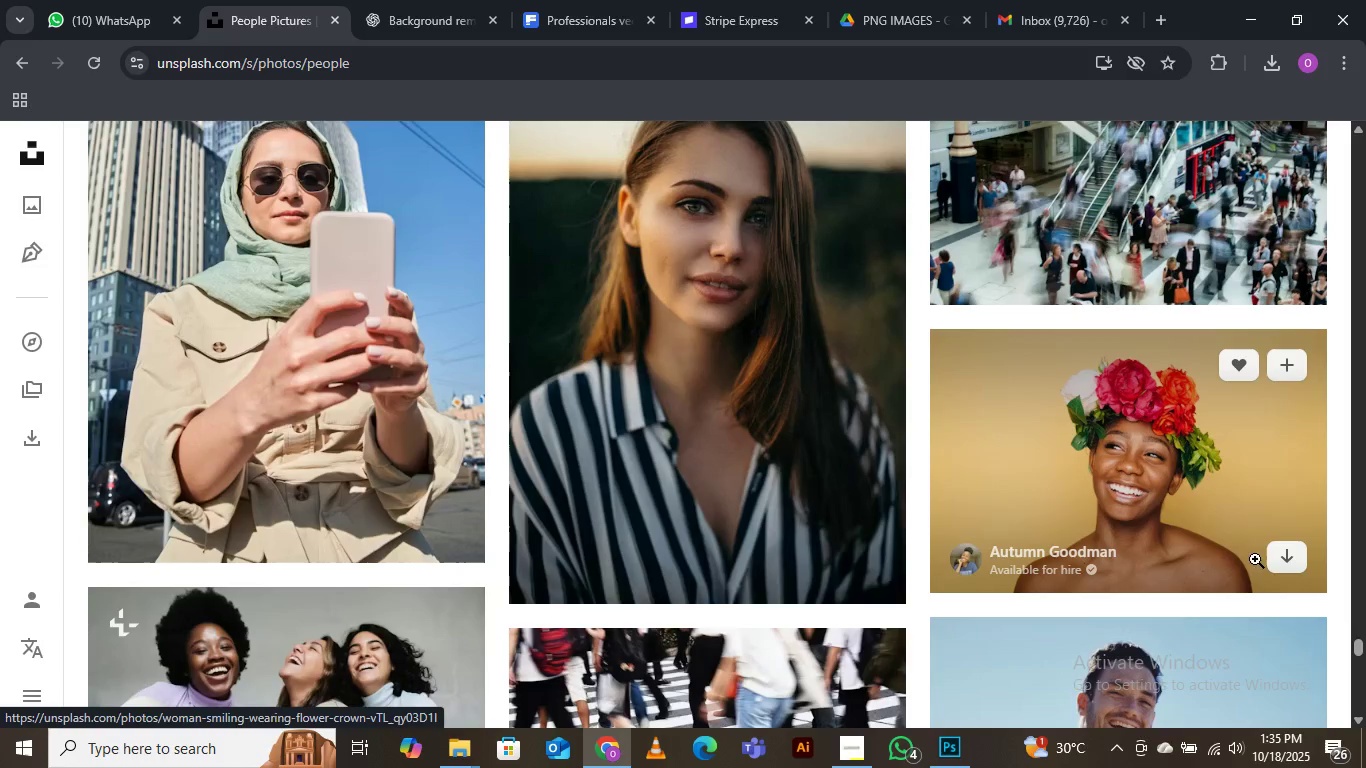 
left_click([1278, 560])
 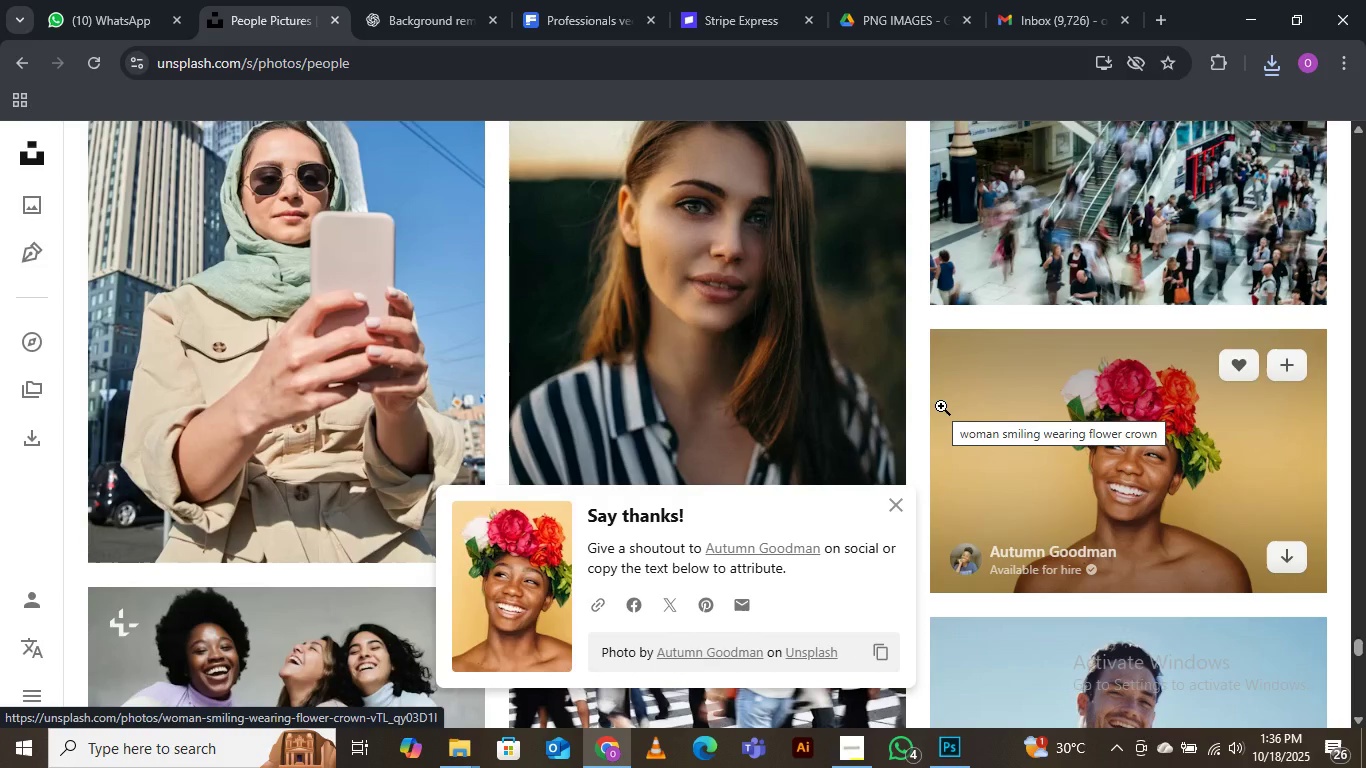 
wait(14.2)
 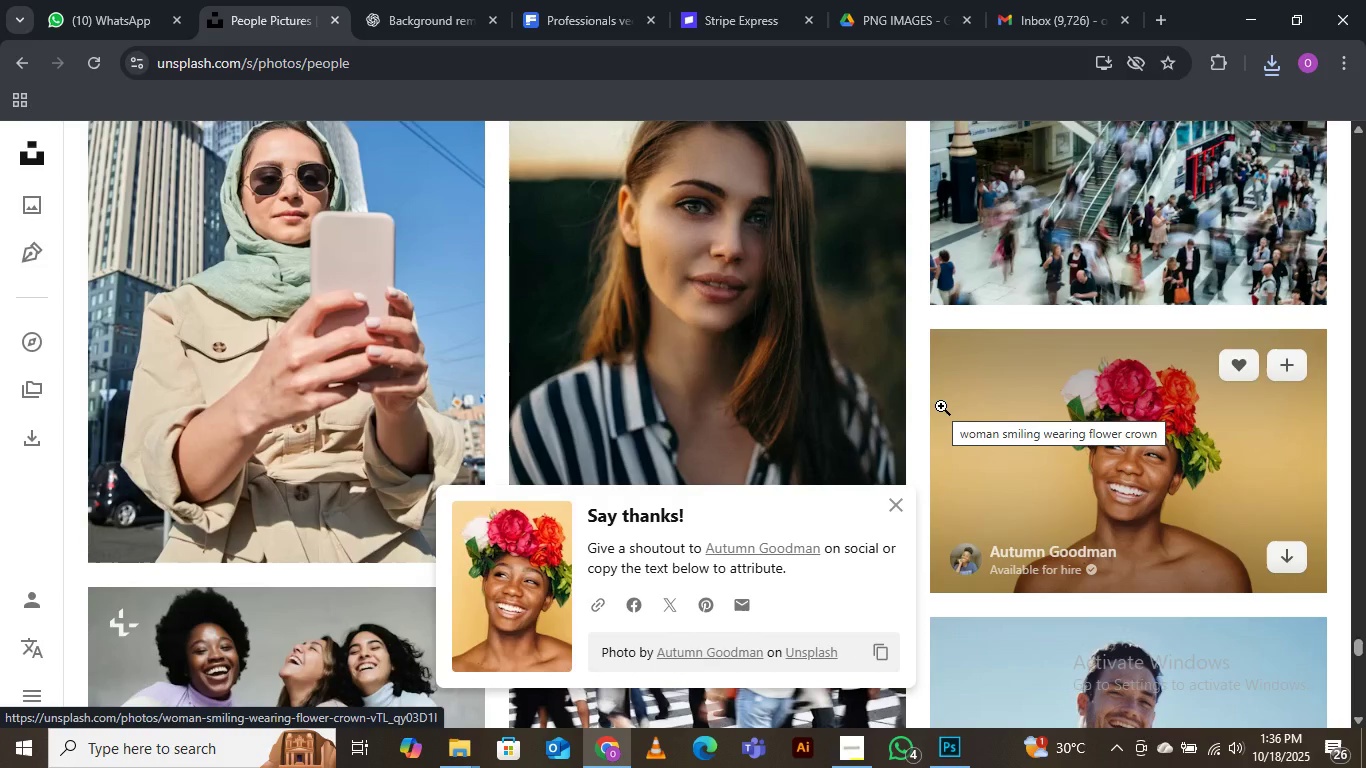 
left_click([848, 738])